 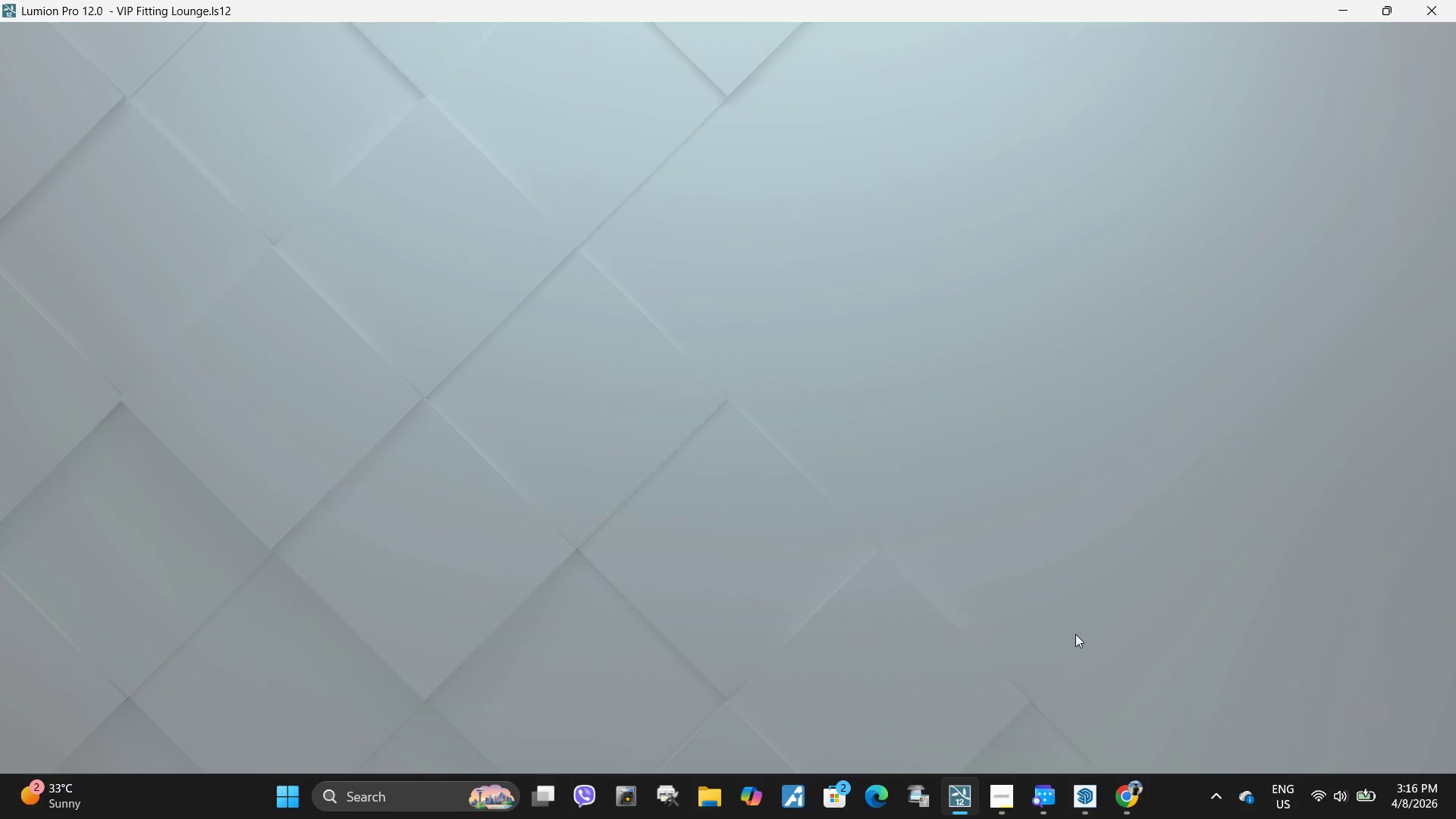 
left_click([422, 644])
 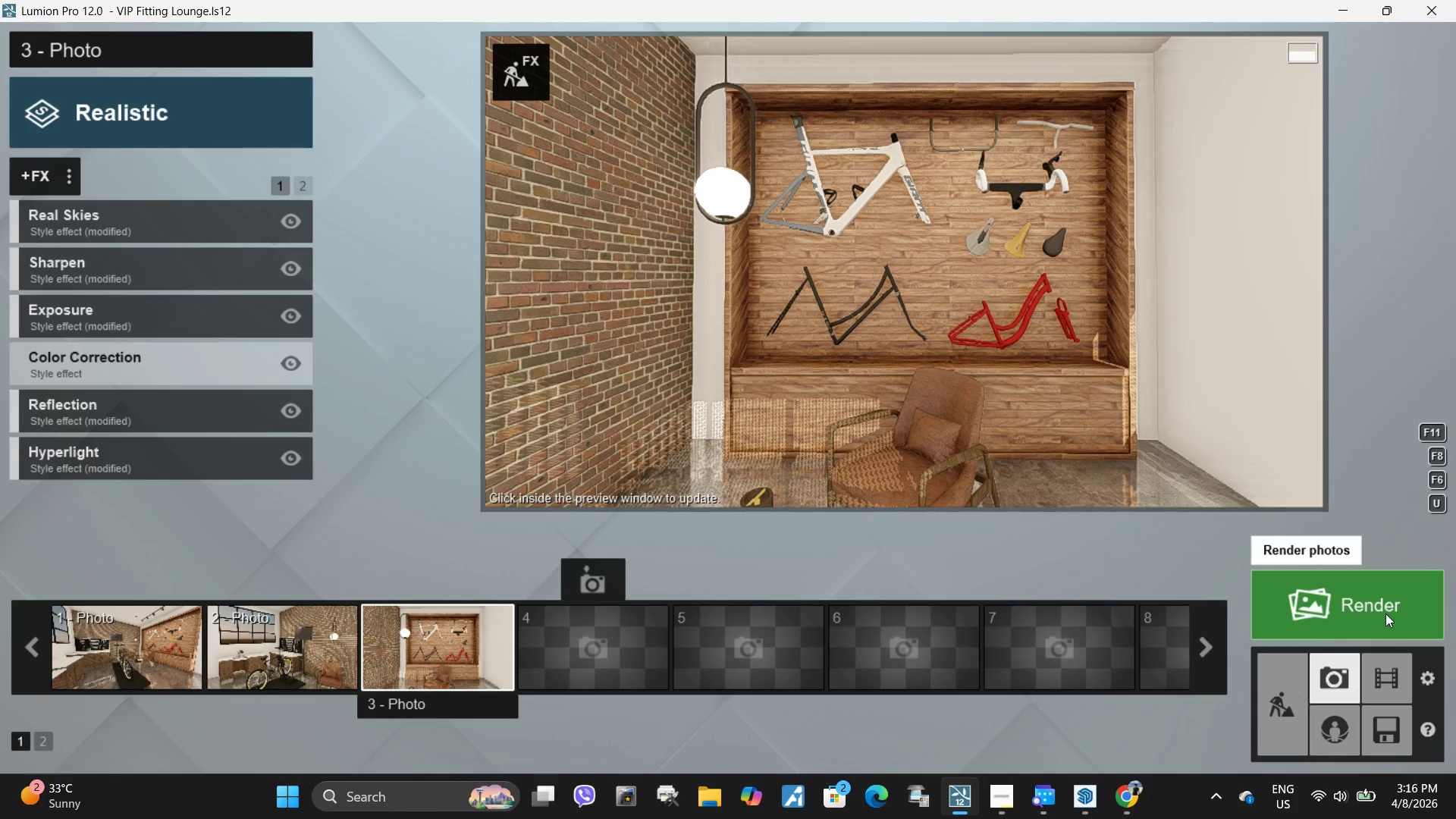 
left_click([1373, 606])
 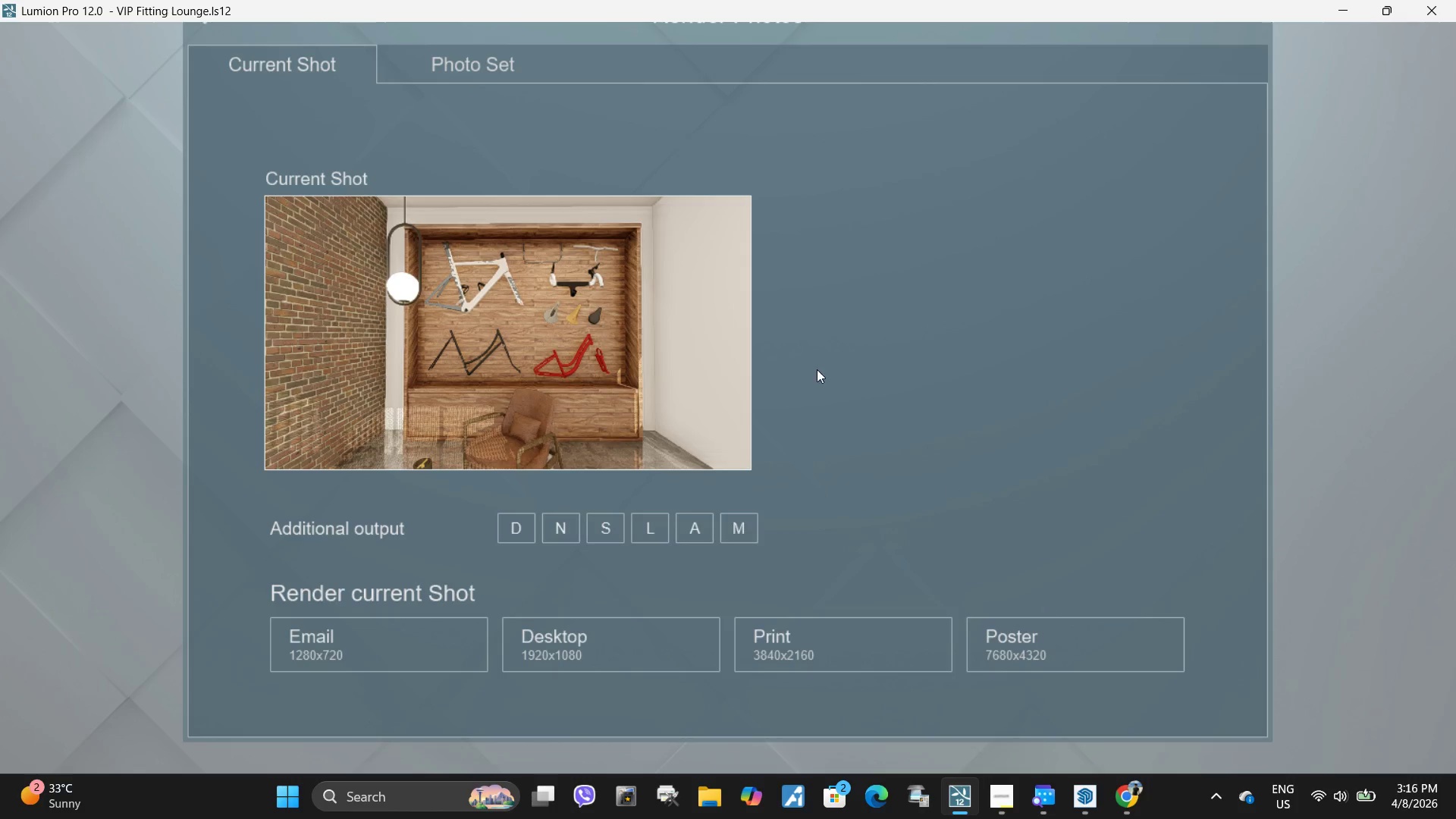 
key(Escape)
 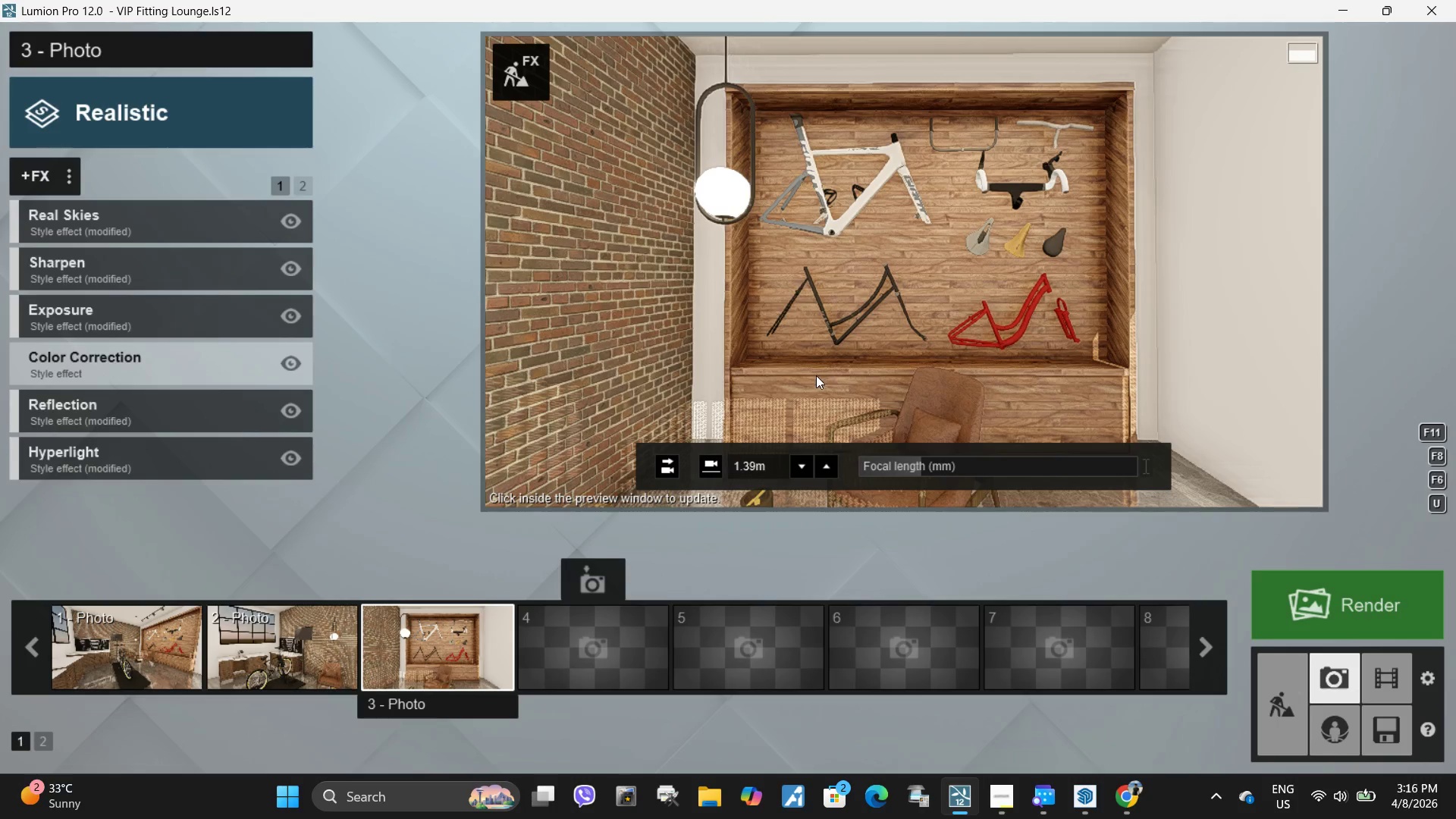 
left_click([823, 376])
 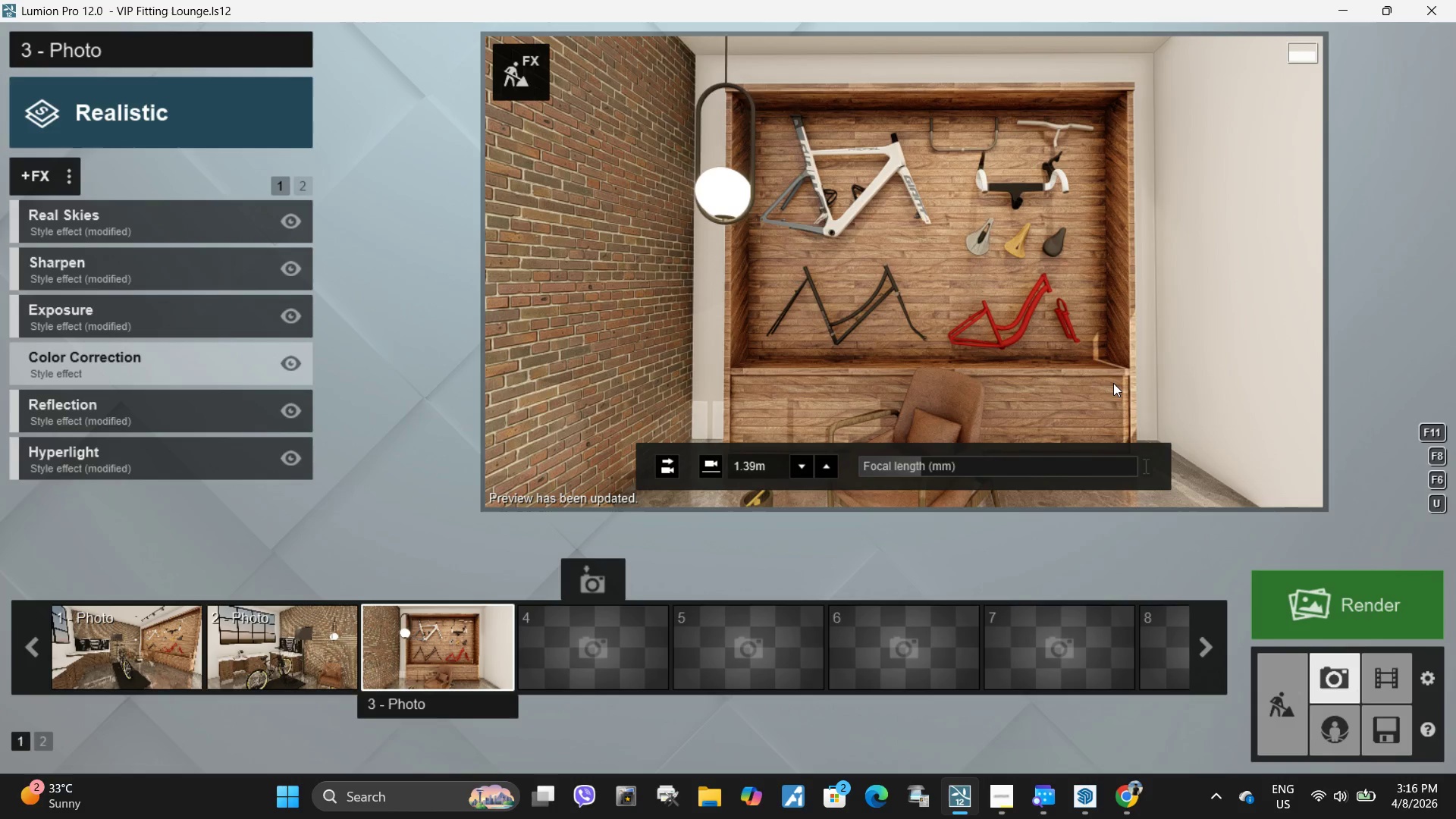 
type(ddad)
 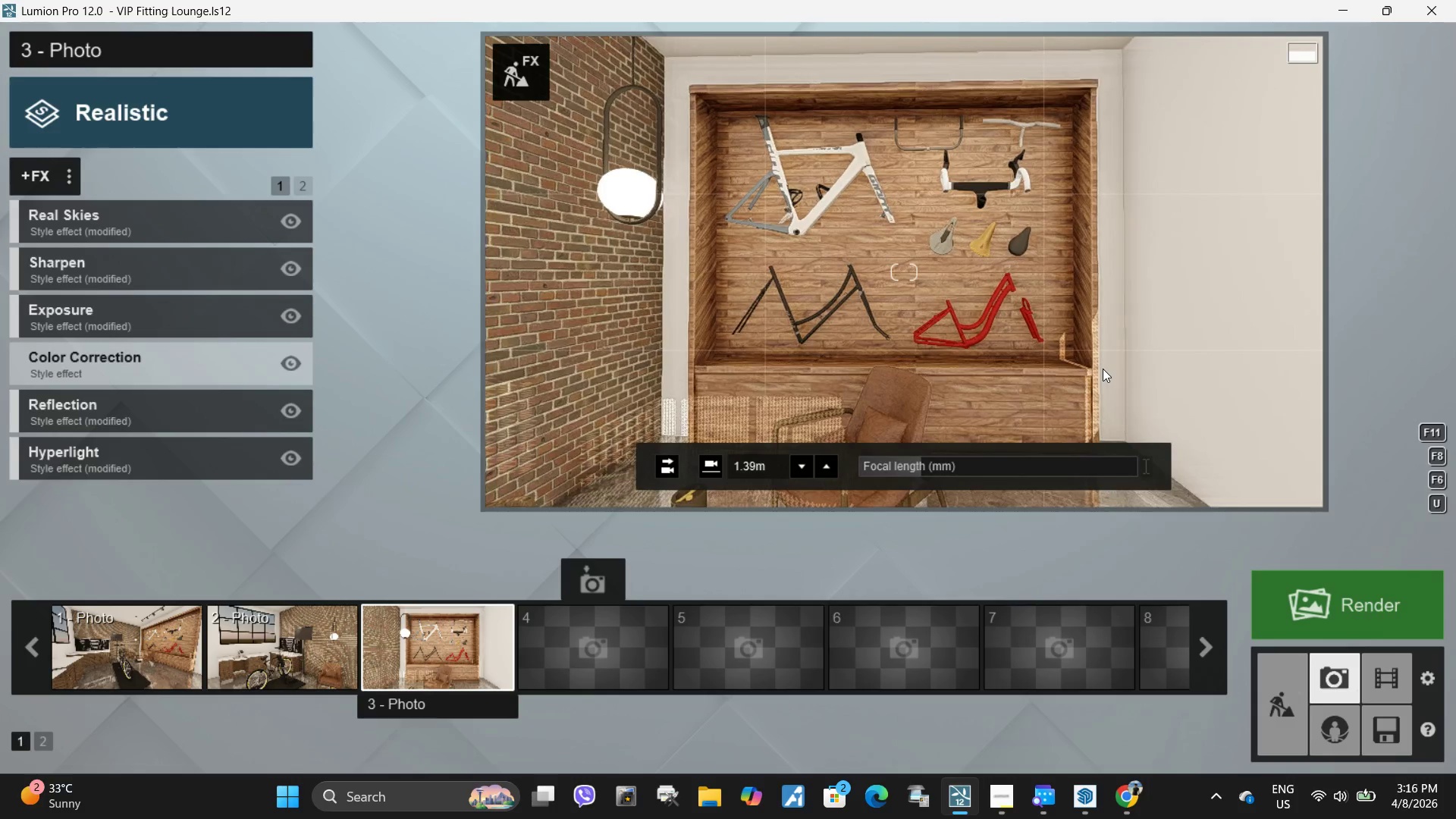 
left_click([1103, 369])
 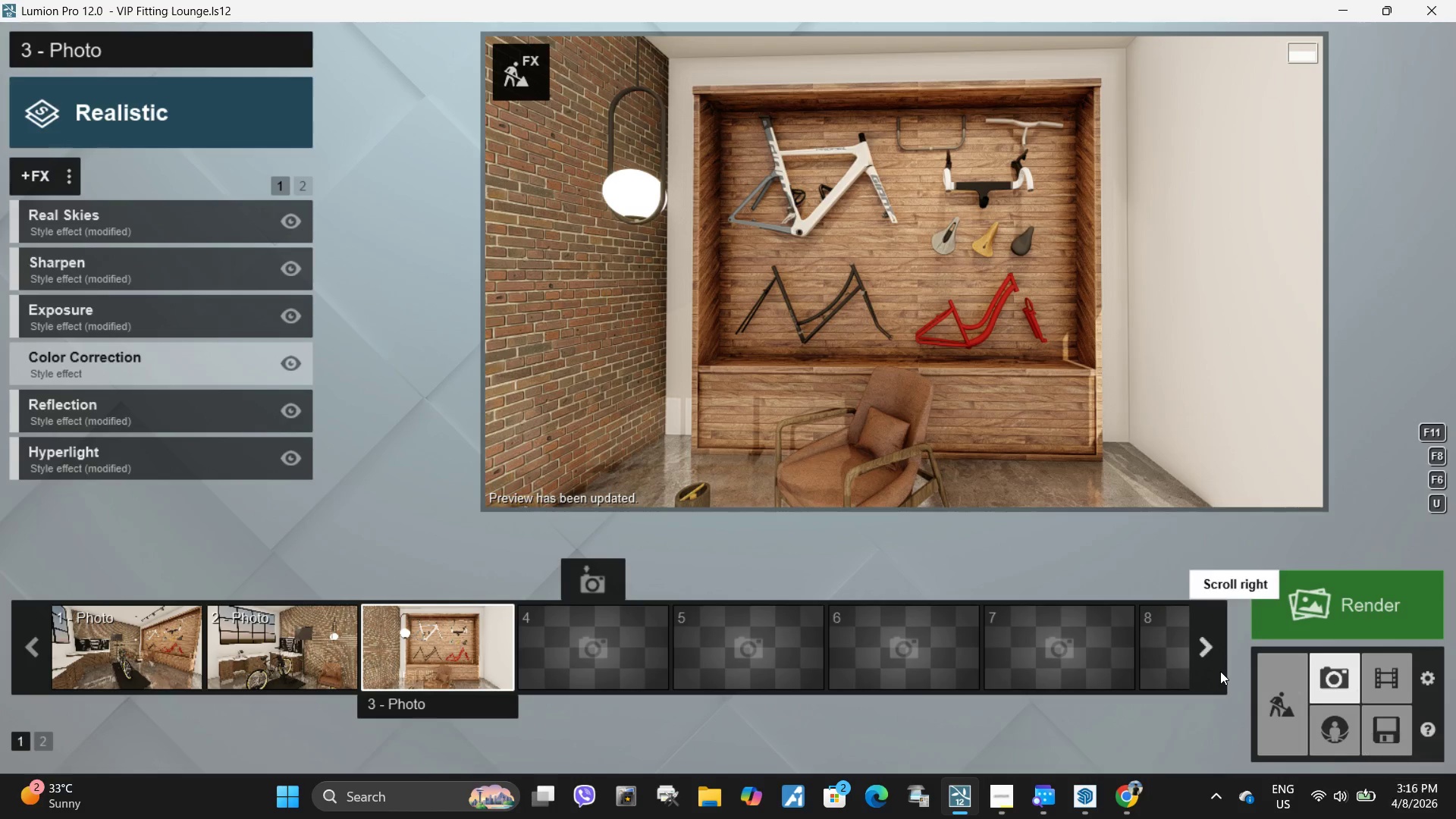 
left_click([1305, 599])
 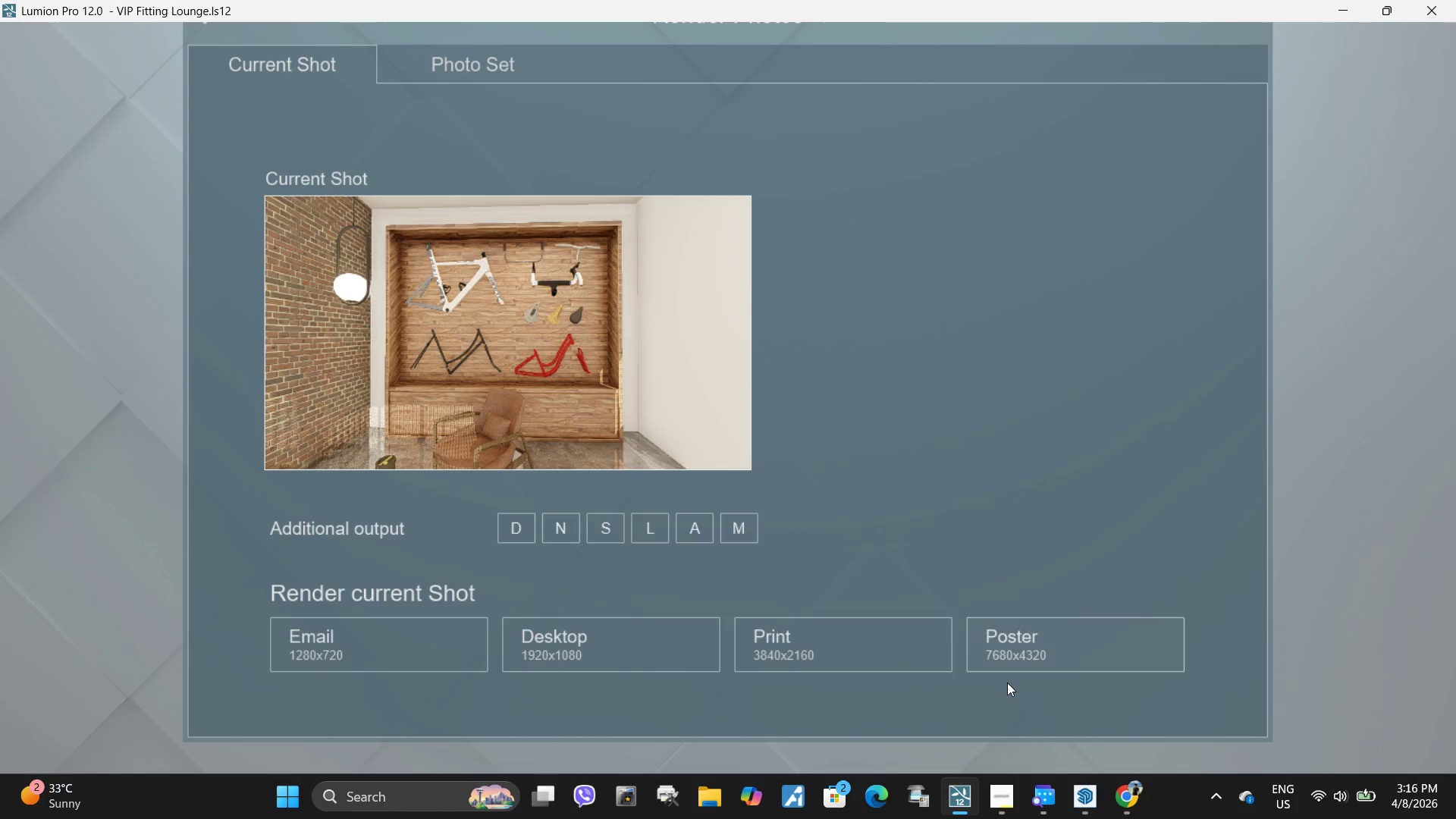 
double_click([1015, 652])
 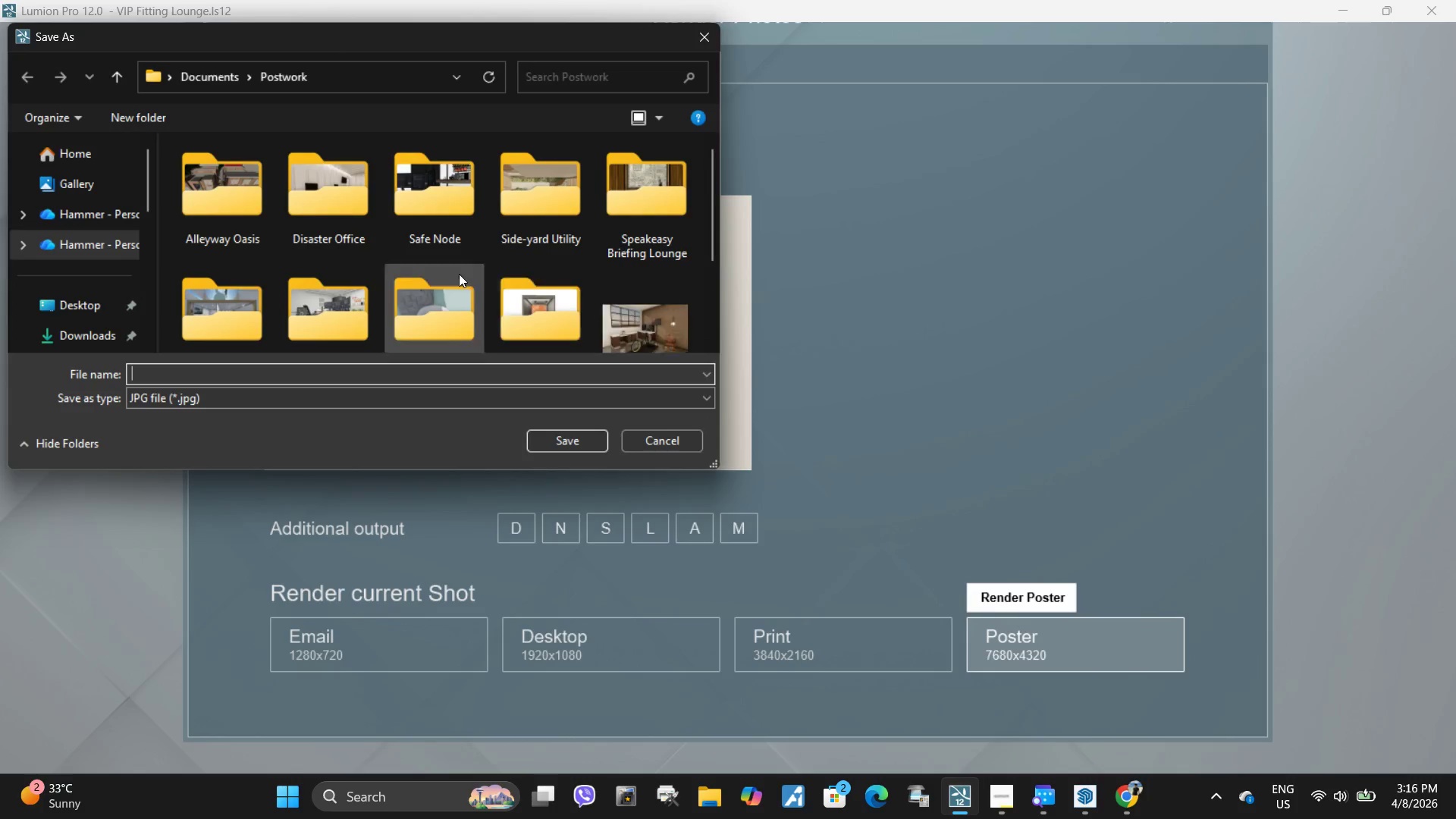 
scroll: coordinate [495, 231], scroll_direction: down, amount: 5.0
 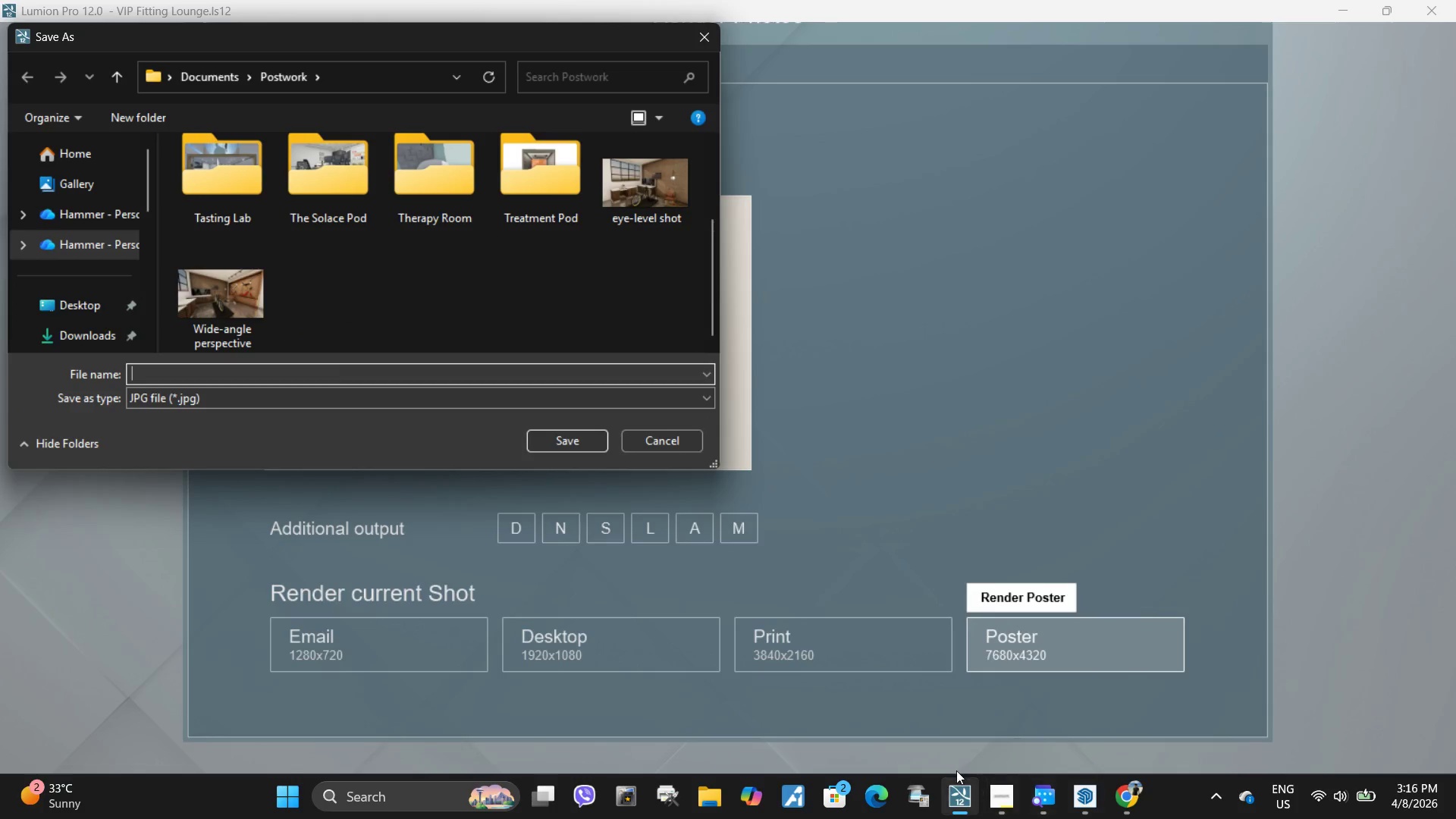 
left_click([1012, 797])